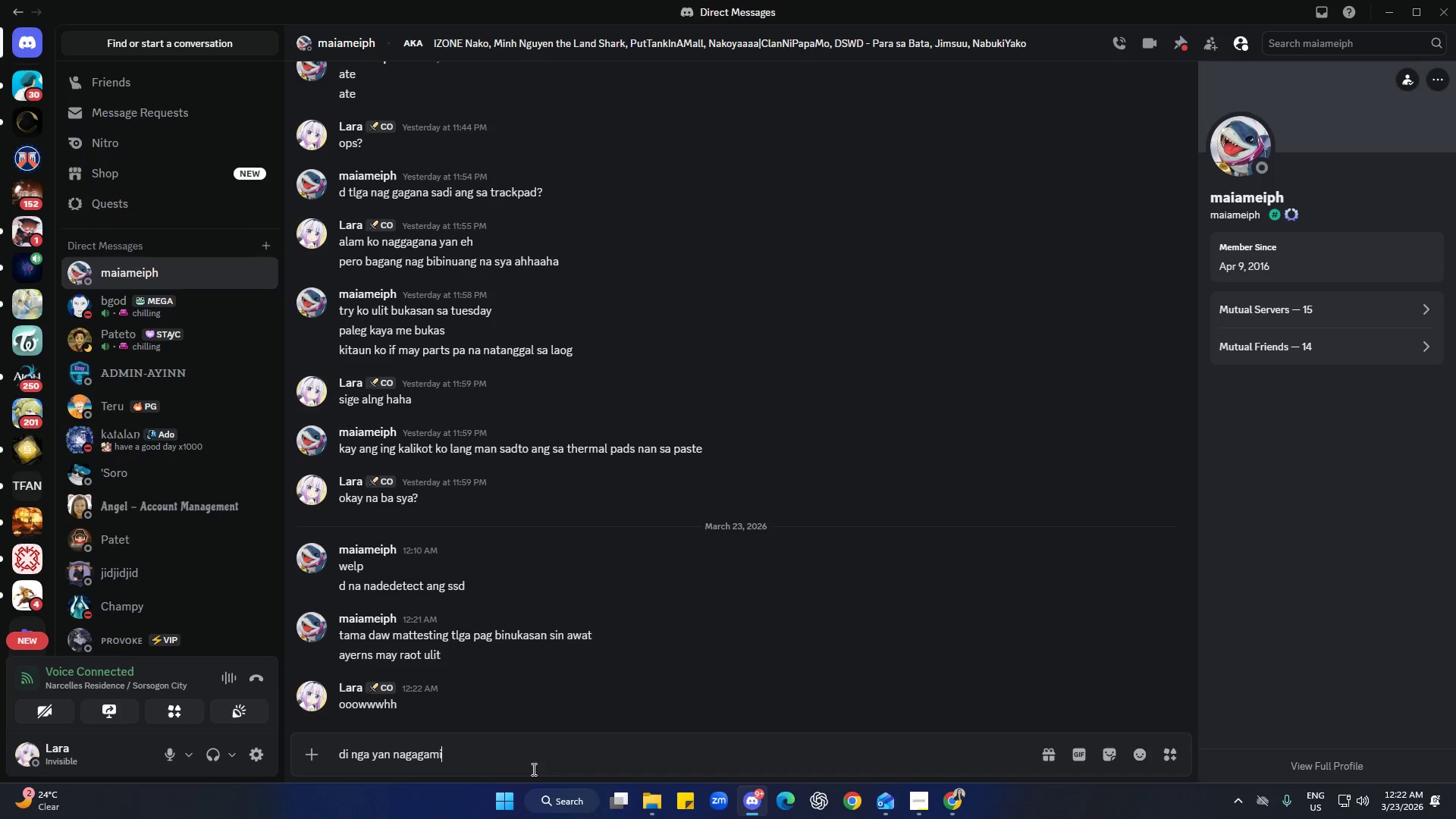 
key(Control+T)
 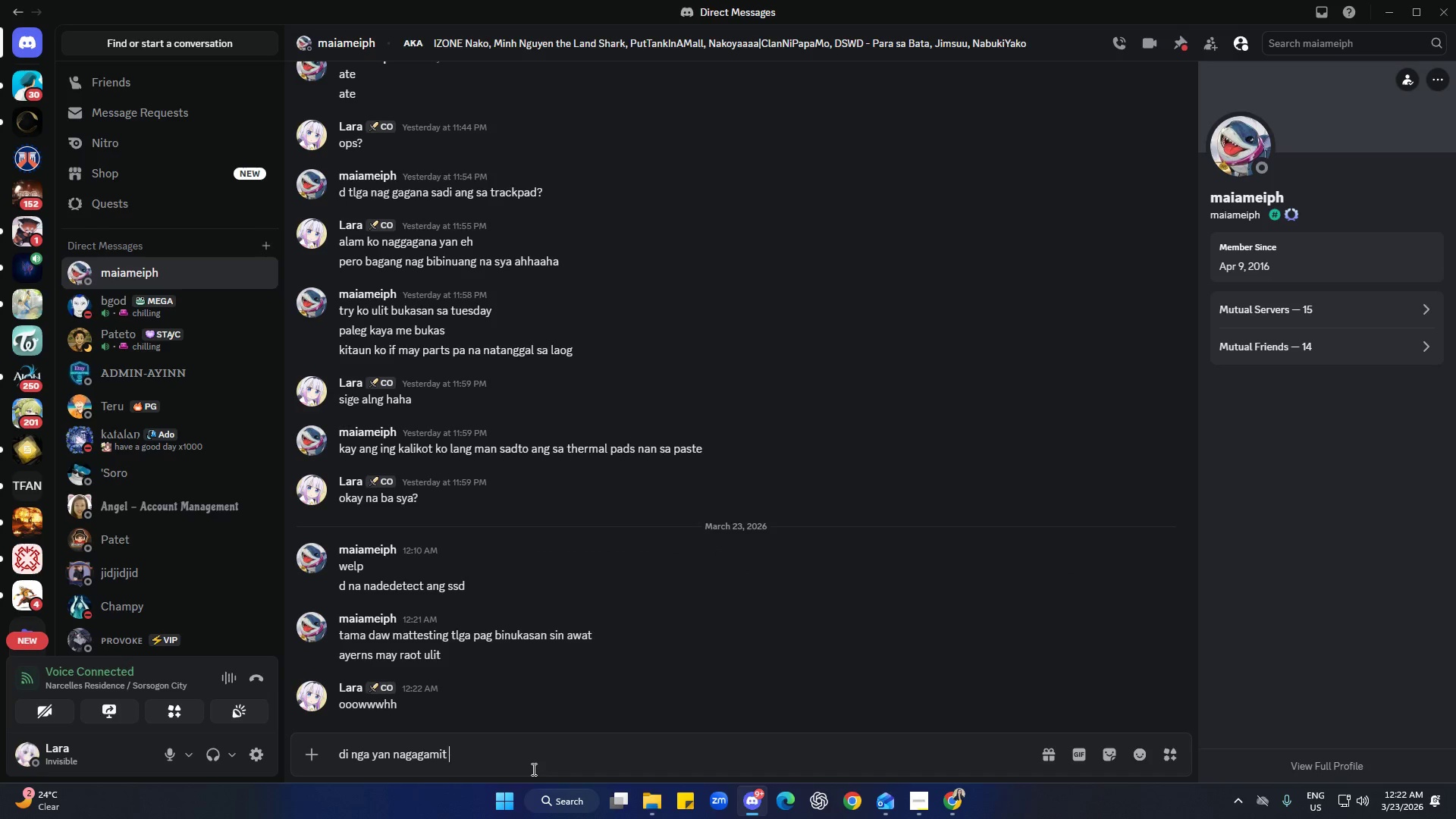 
key(Control+Space)
 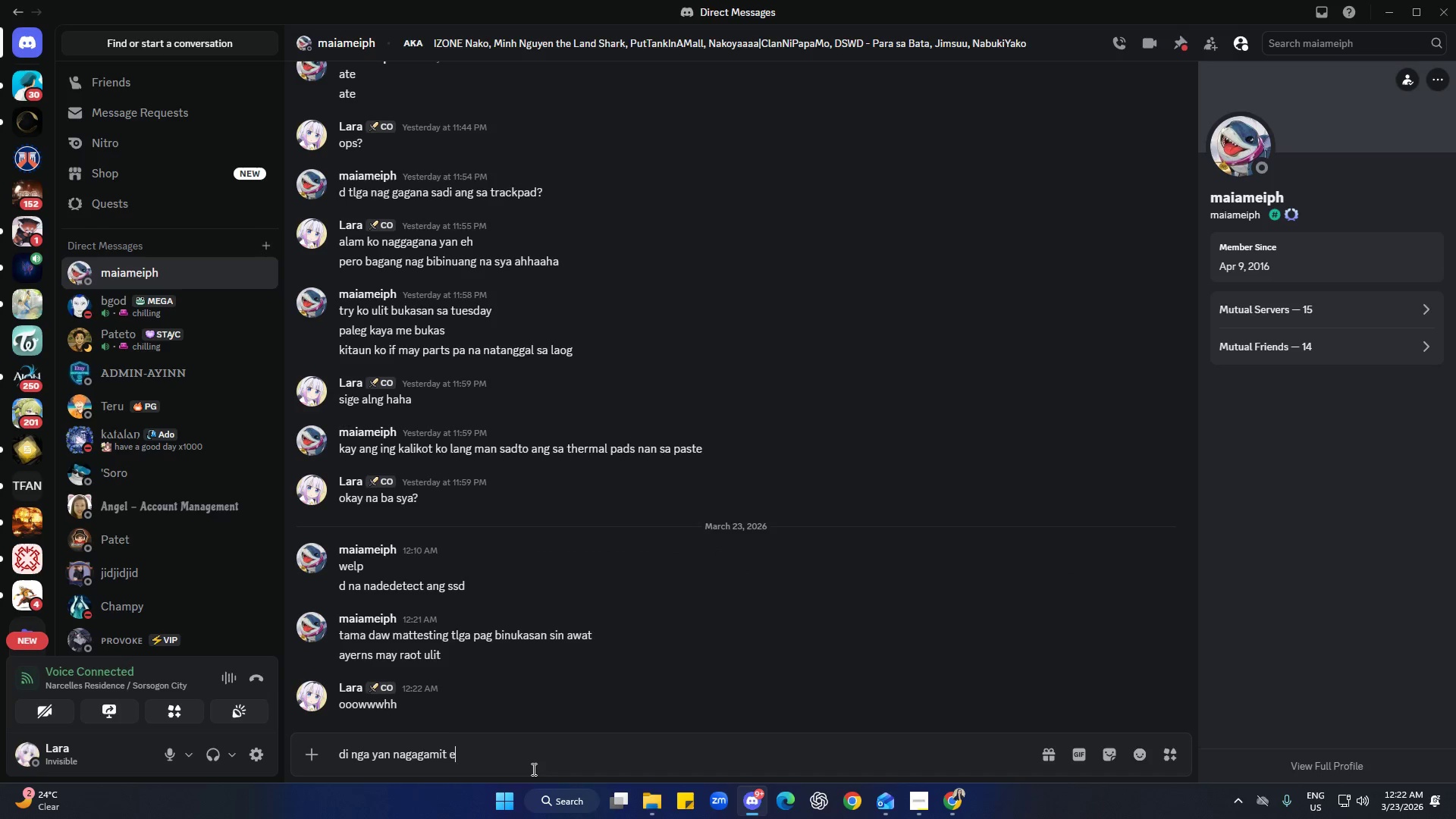 
key(Control+E)
 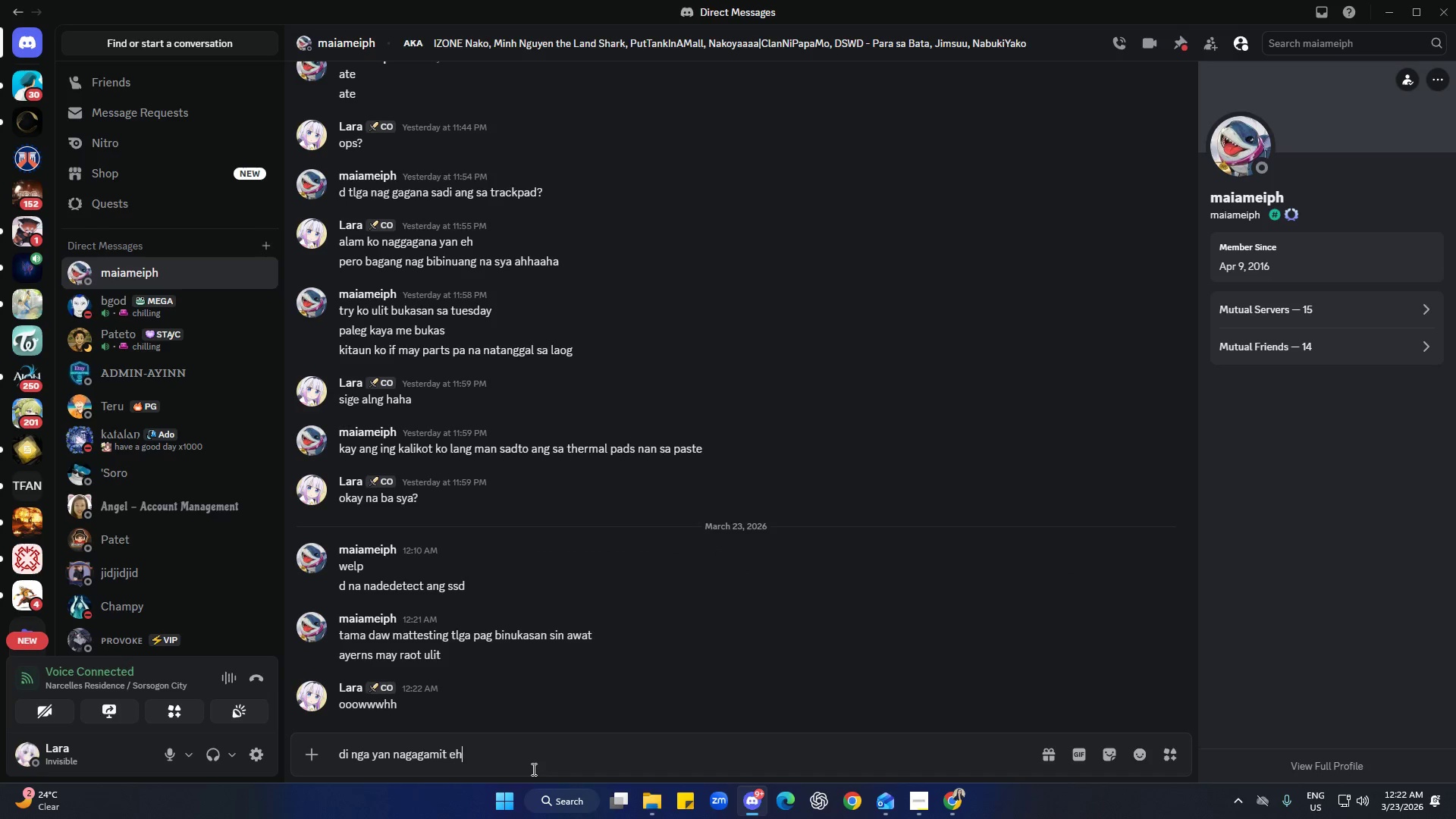 
key(Control+H)
 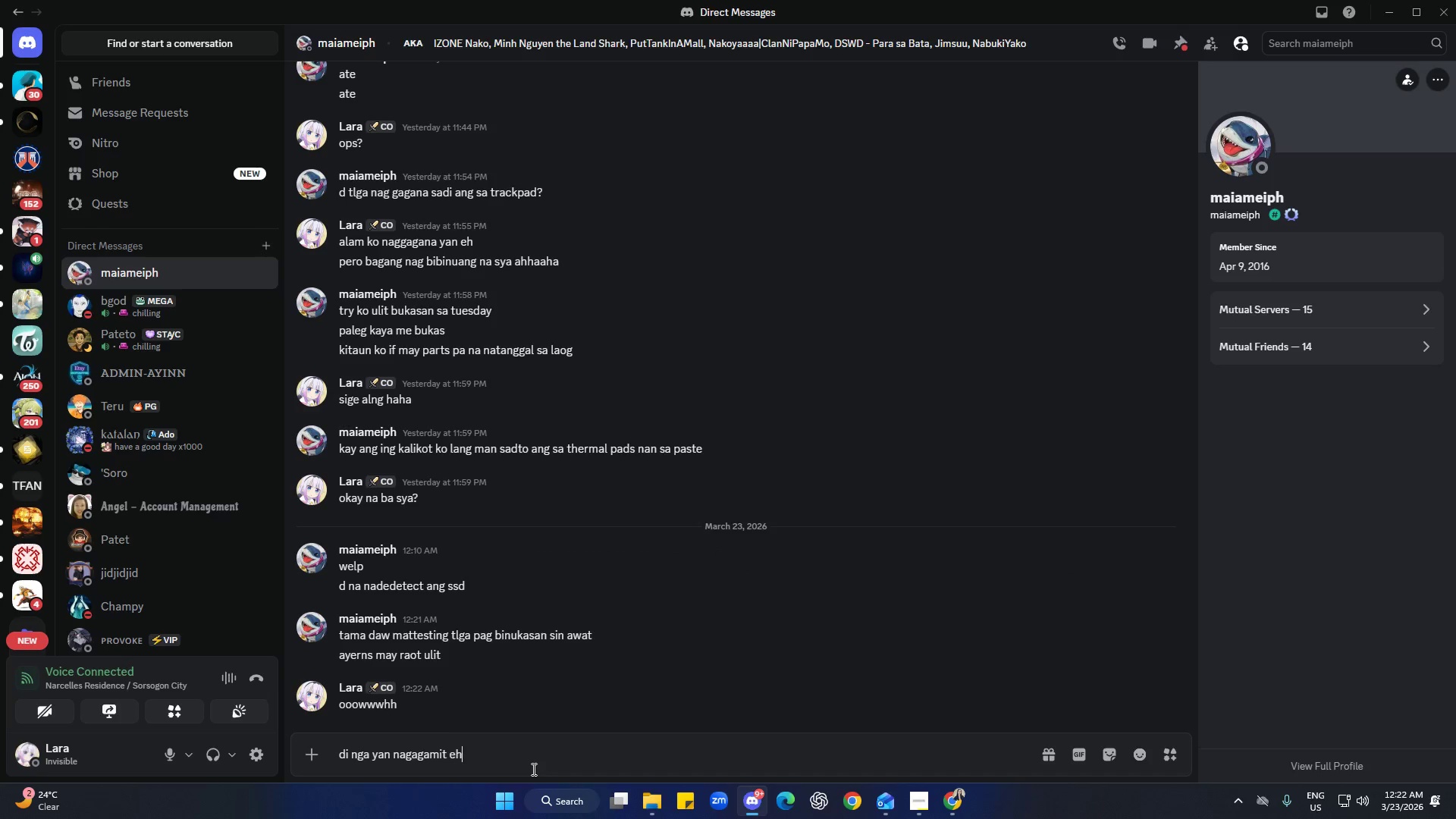 
key(Control+Space)
 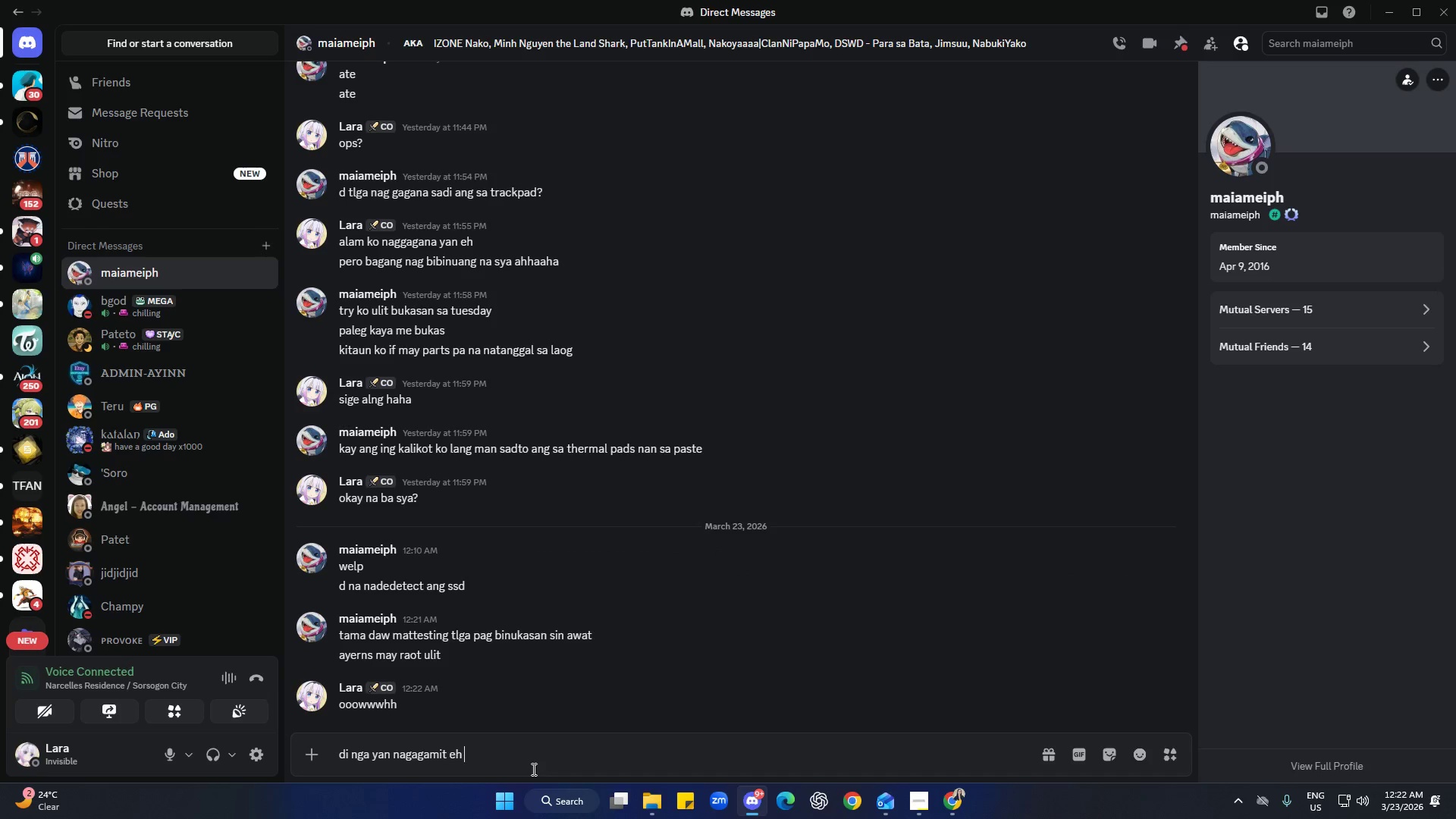 
key(Control+H)
 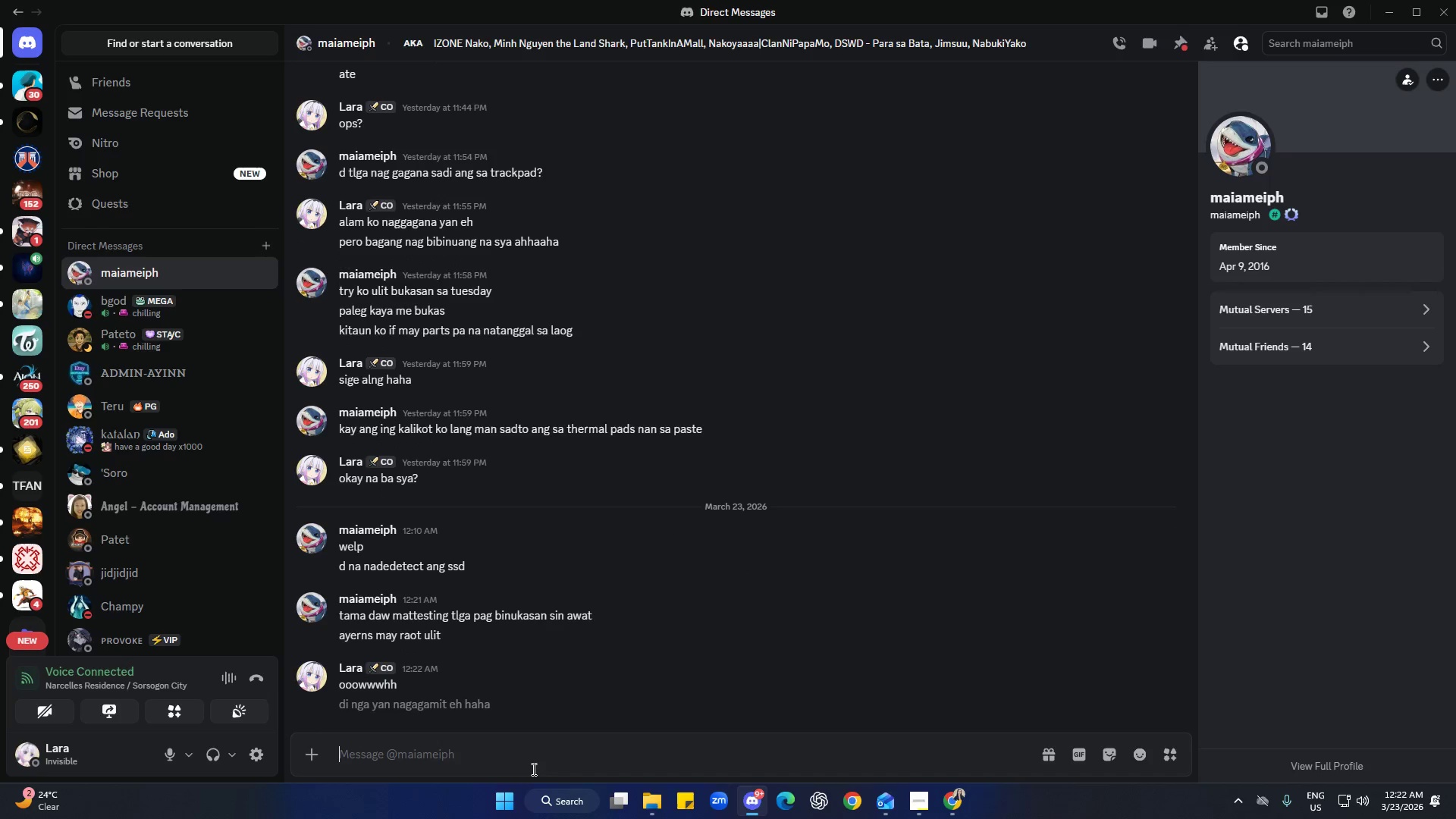 
key(Control+A)
 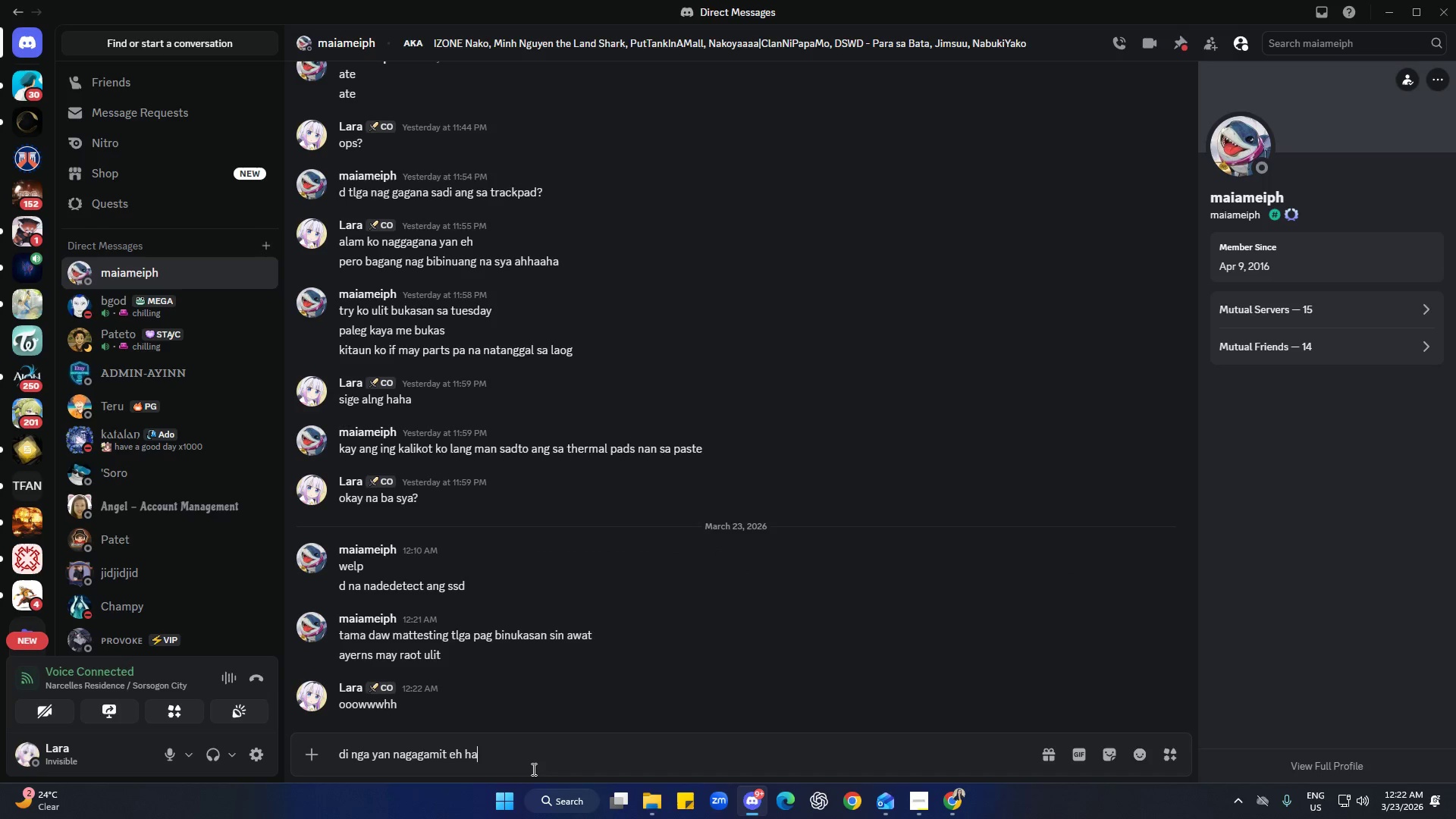 
key(Control+H)
 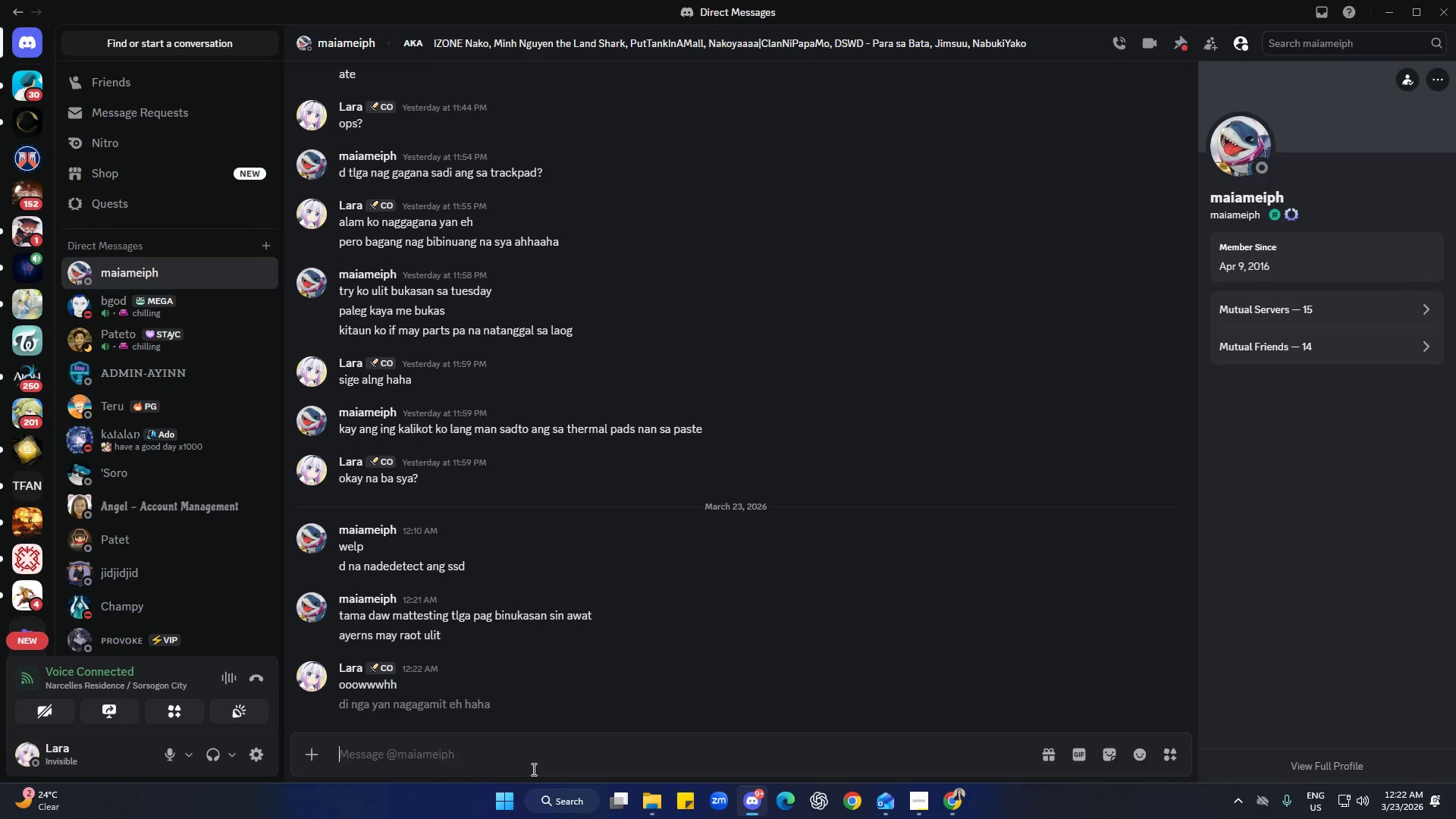 
key(Control+A)
 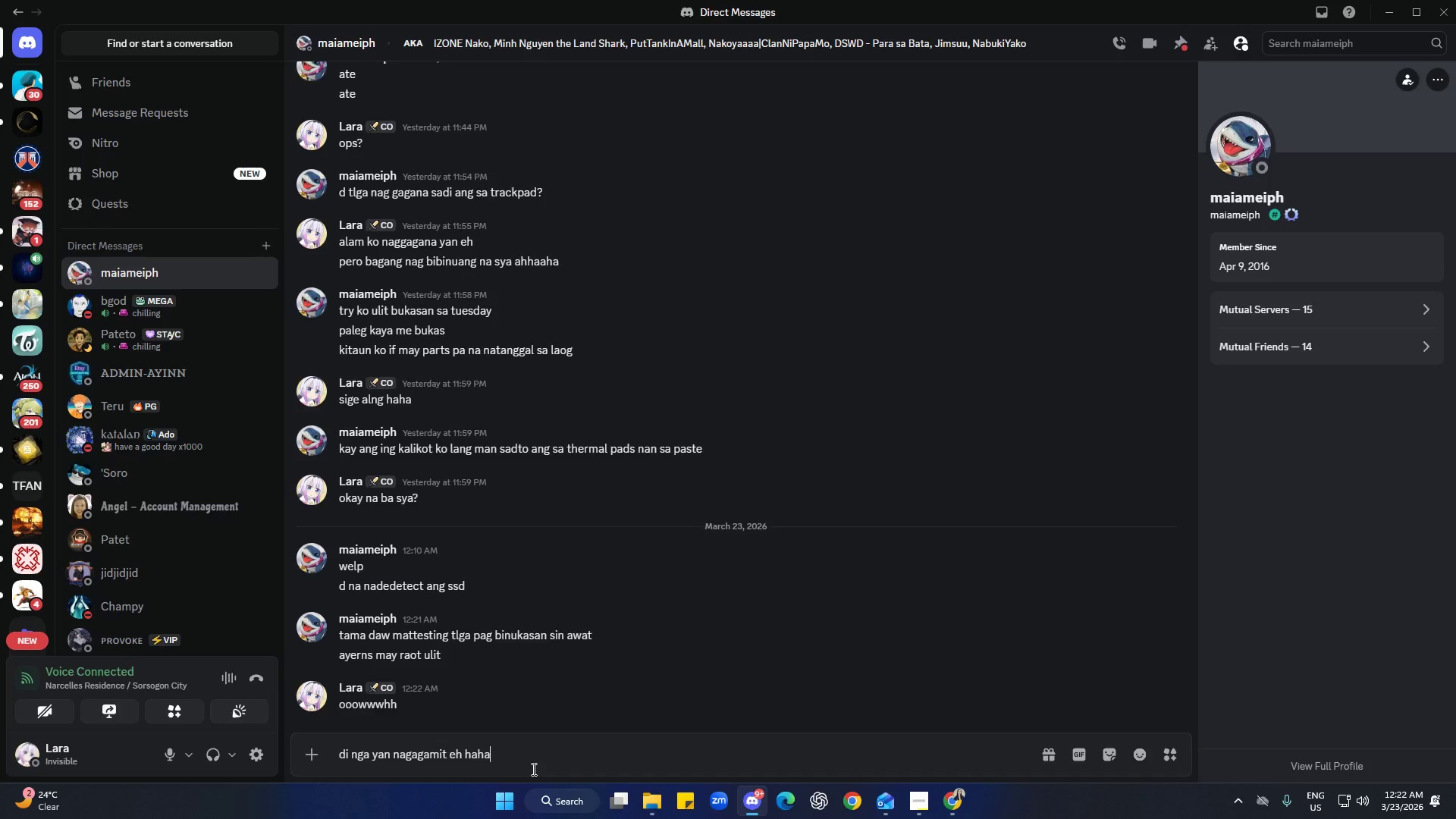 
key(Control+Enter)
 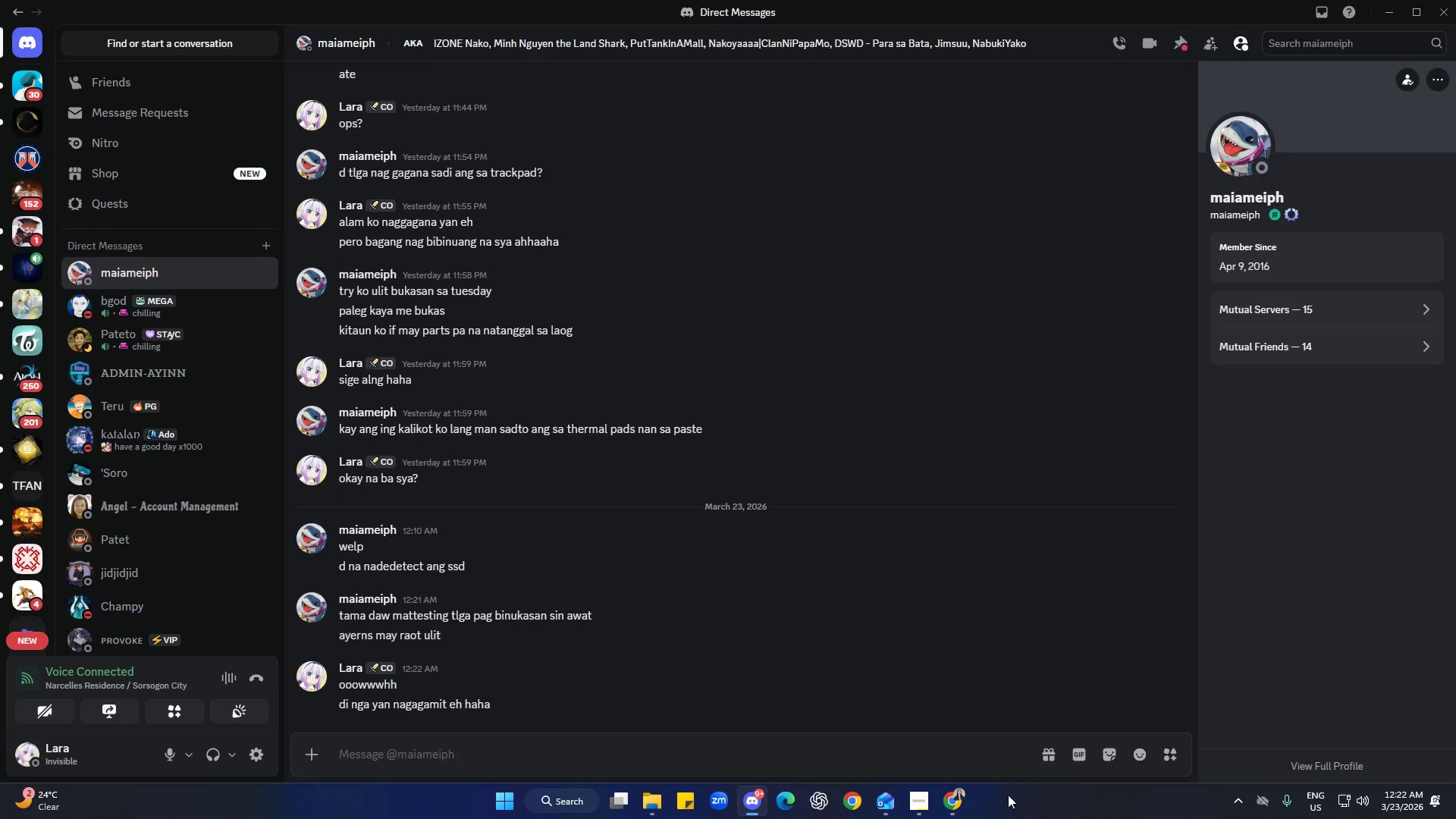 
left_click([965, 797])
 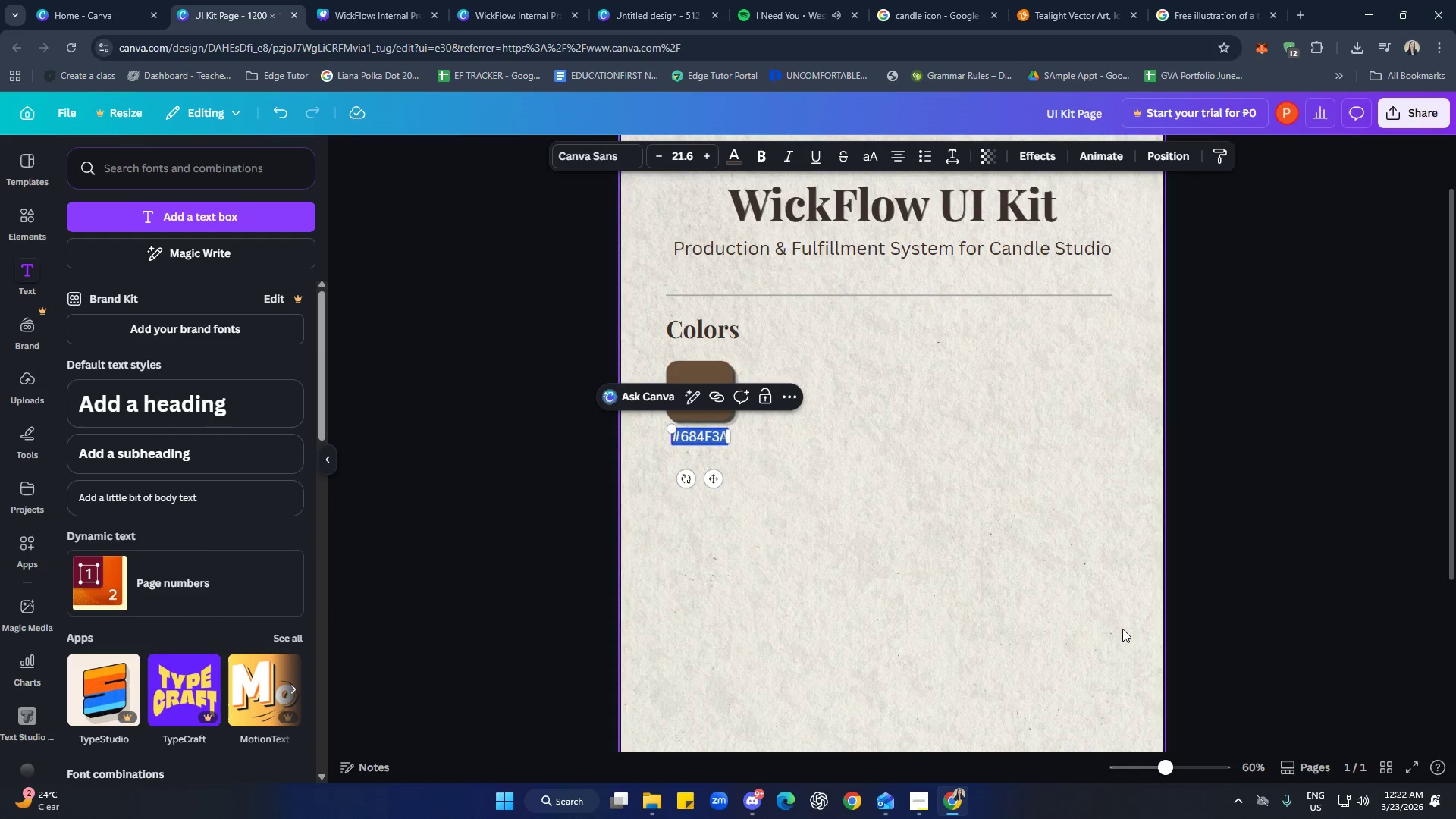 
left_click([1084, 603])
 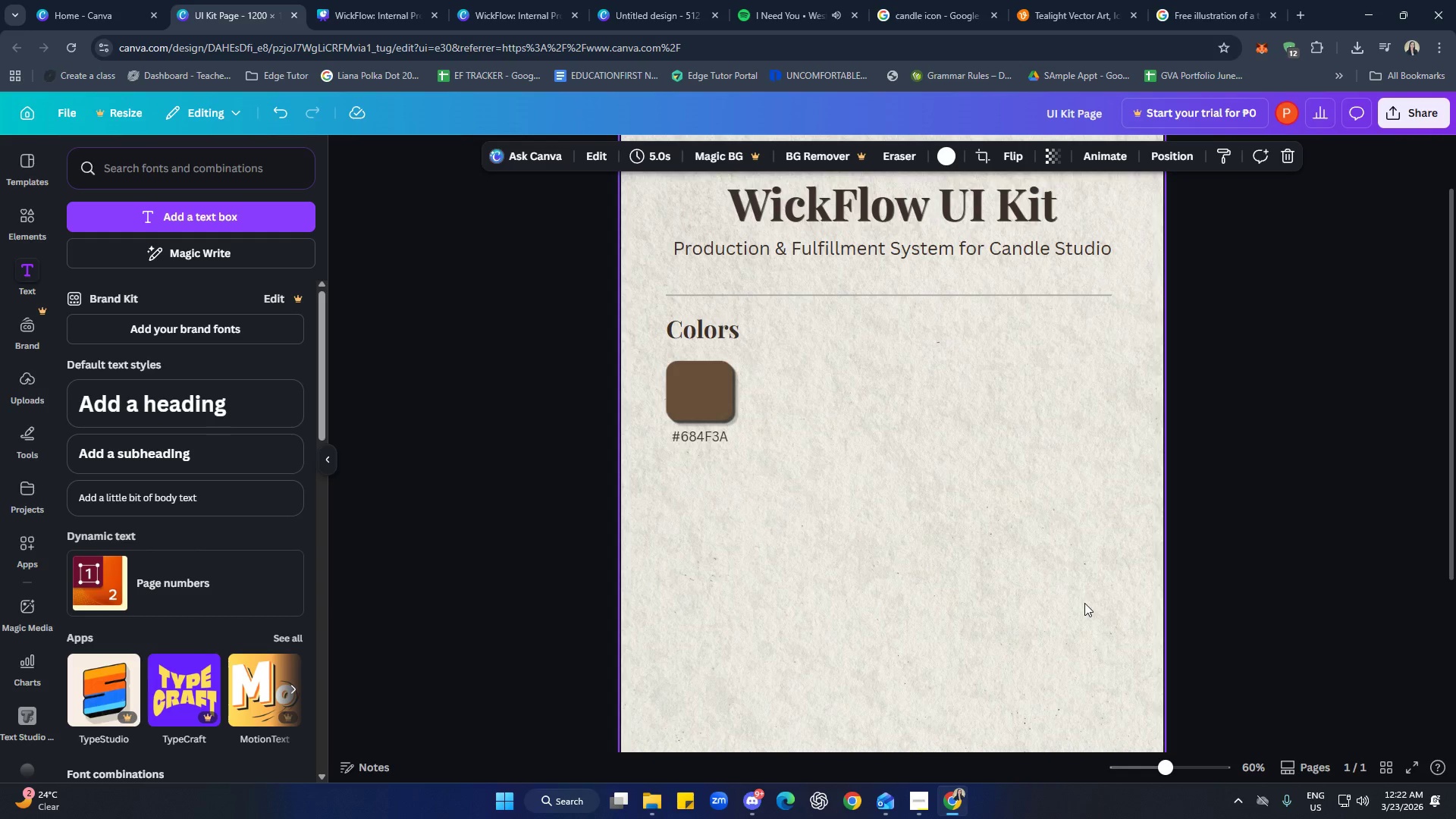 
left_click([912, 806])